 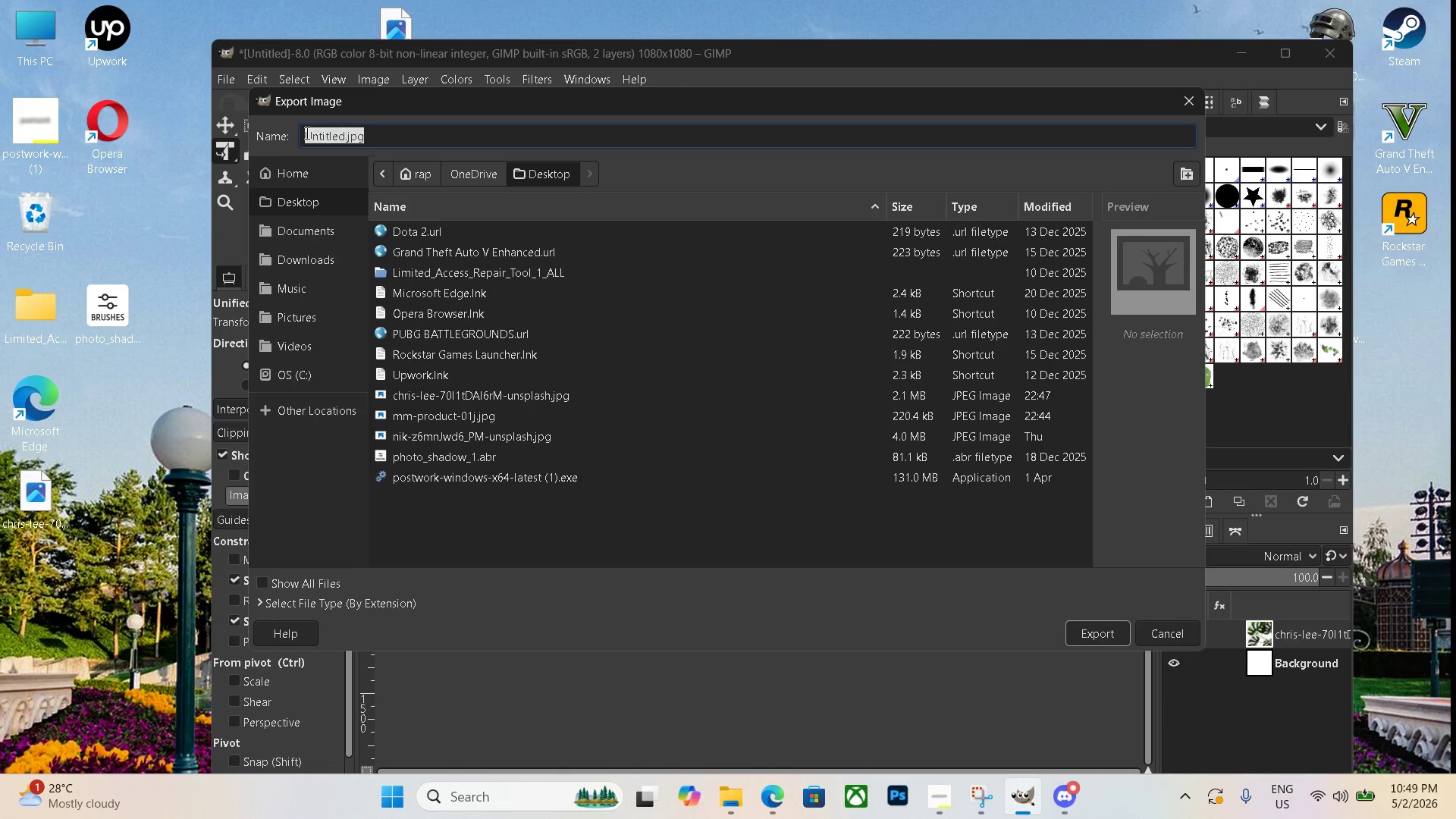 
key(Backspace)
 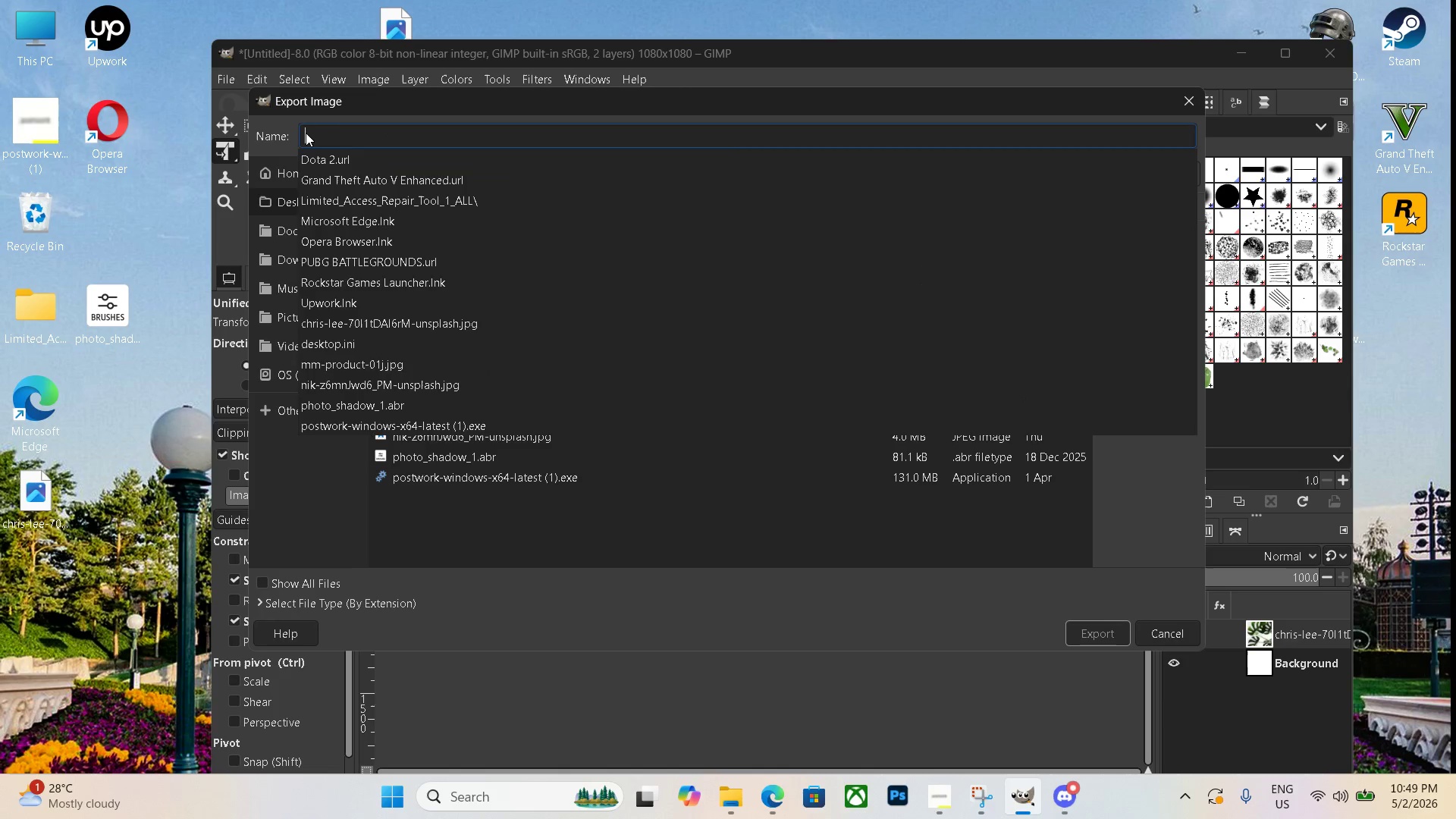 
key(Control+V)
 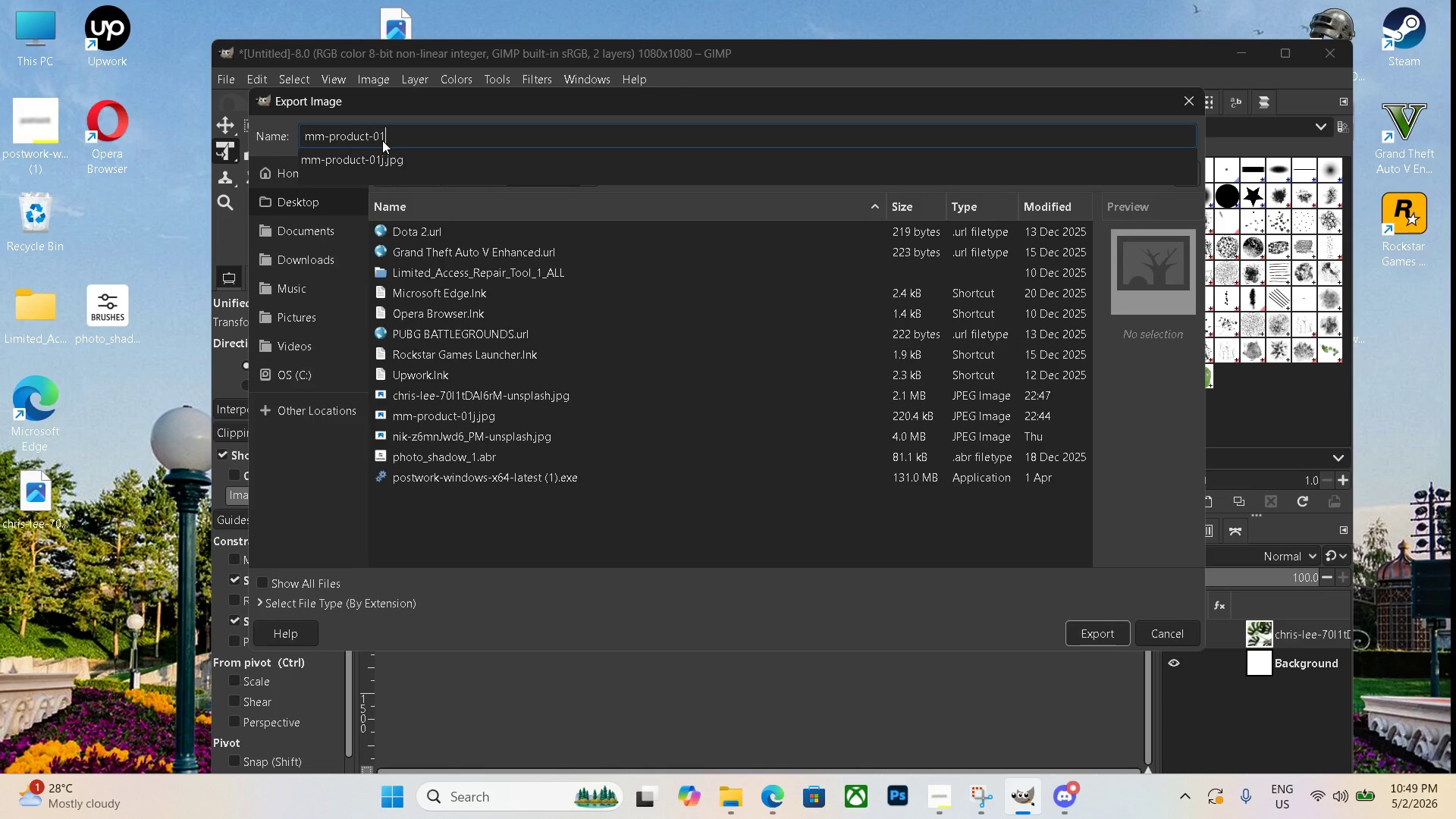 
key(Backspace)
 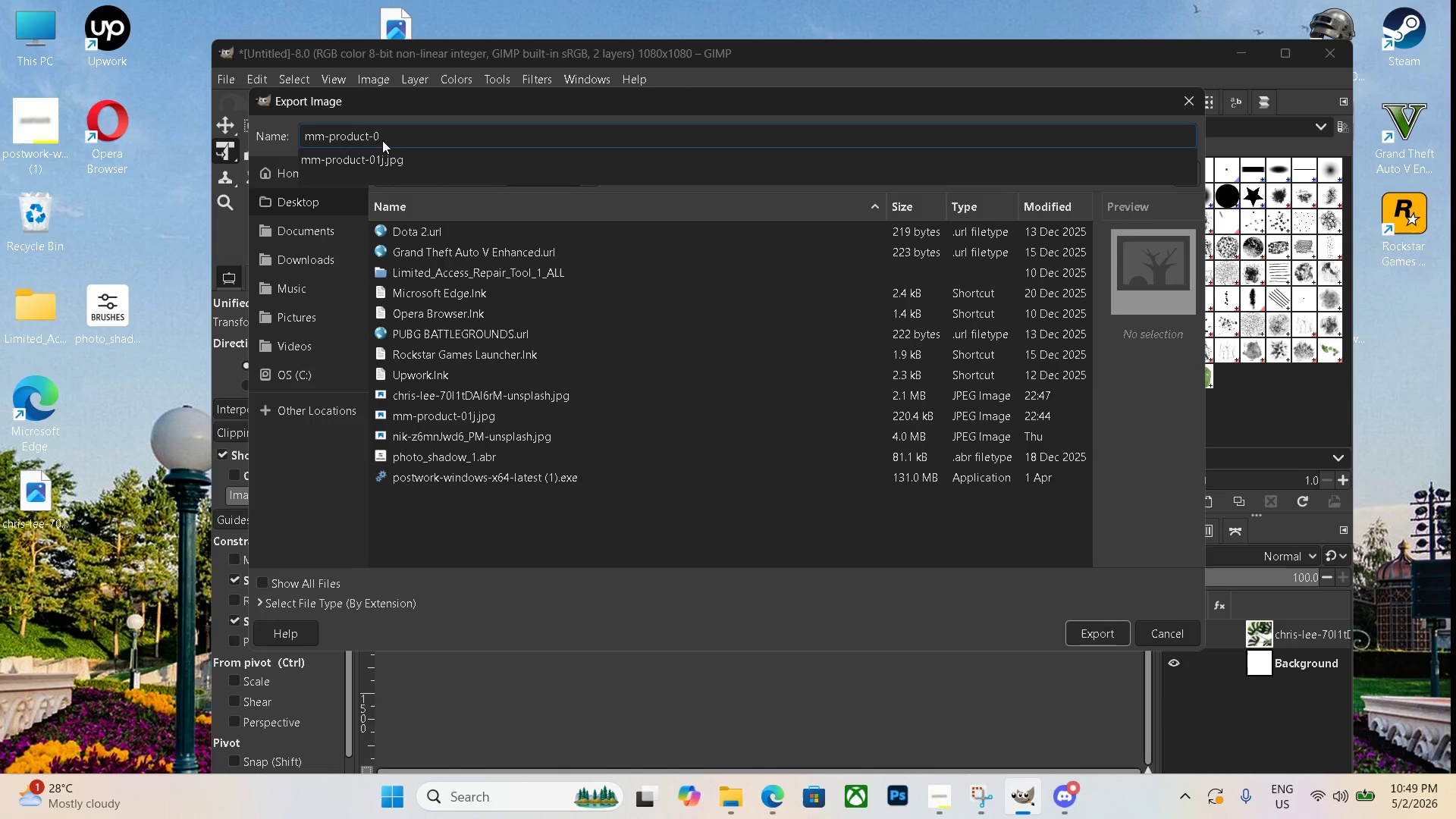 
key(2)
 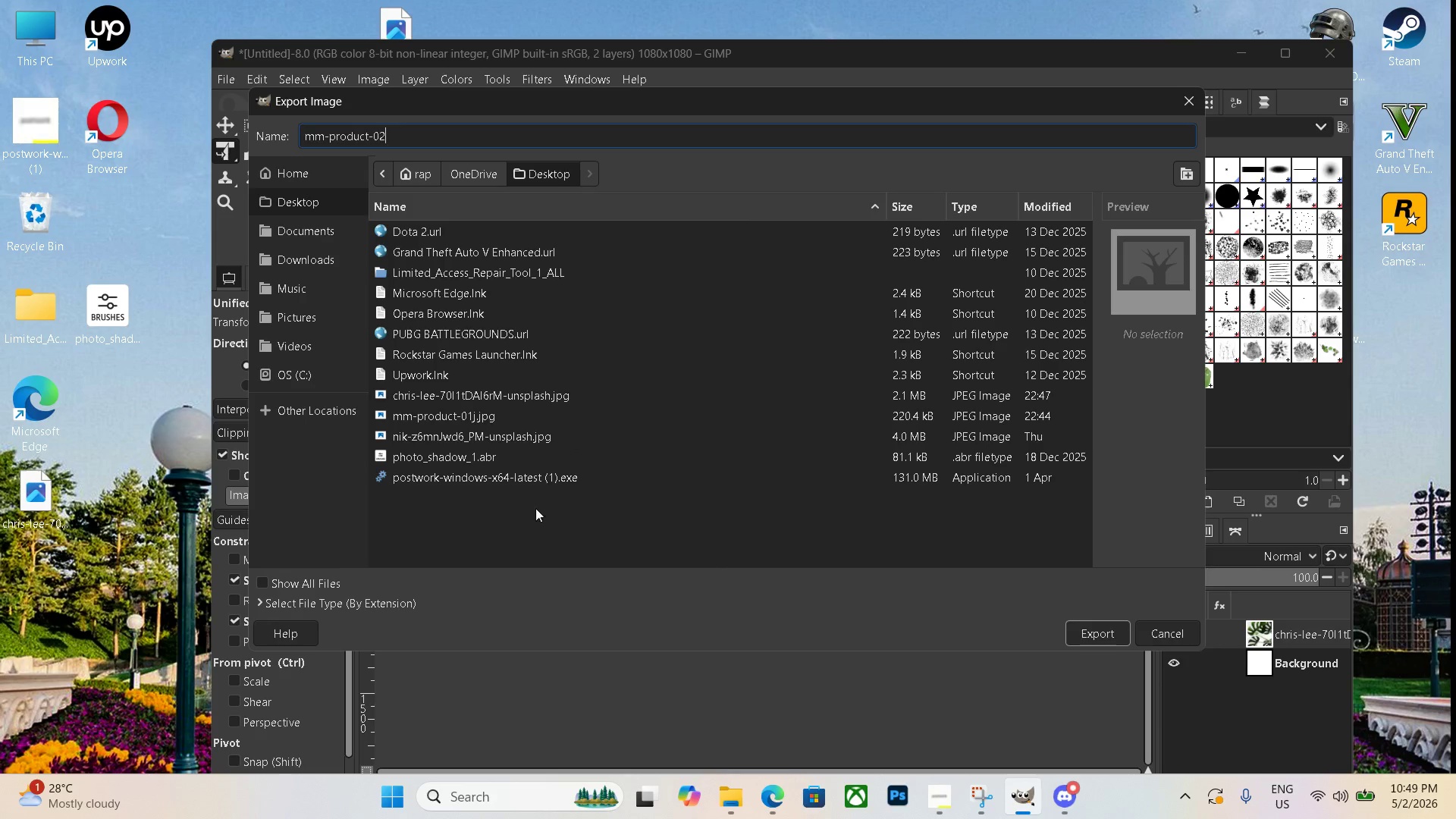 
left_click([377, 601])
 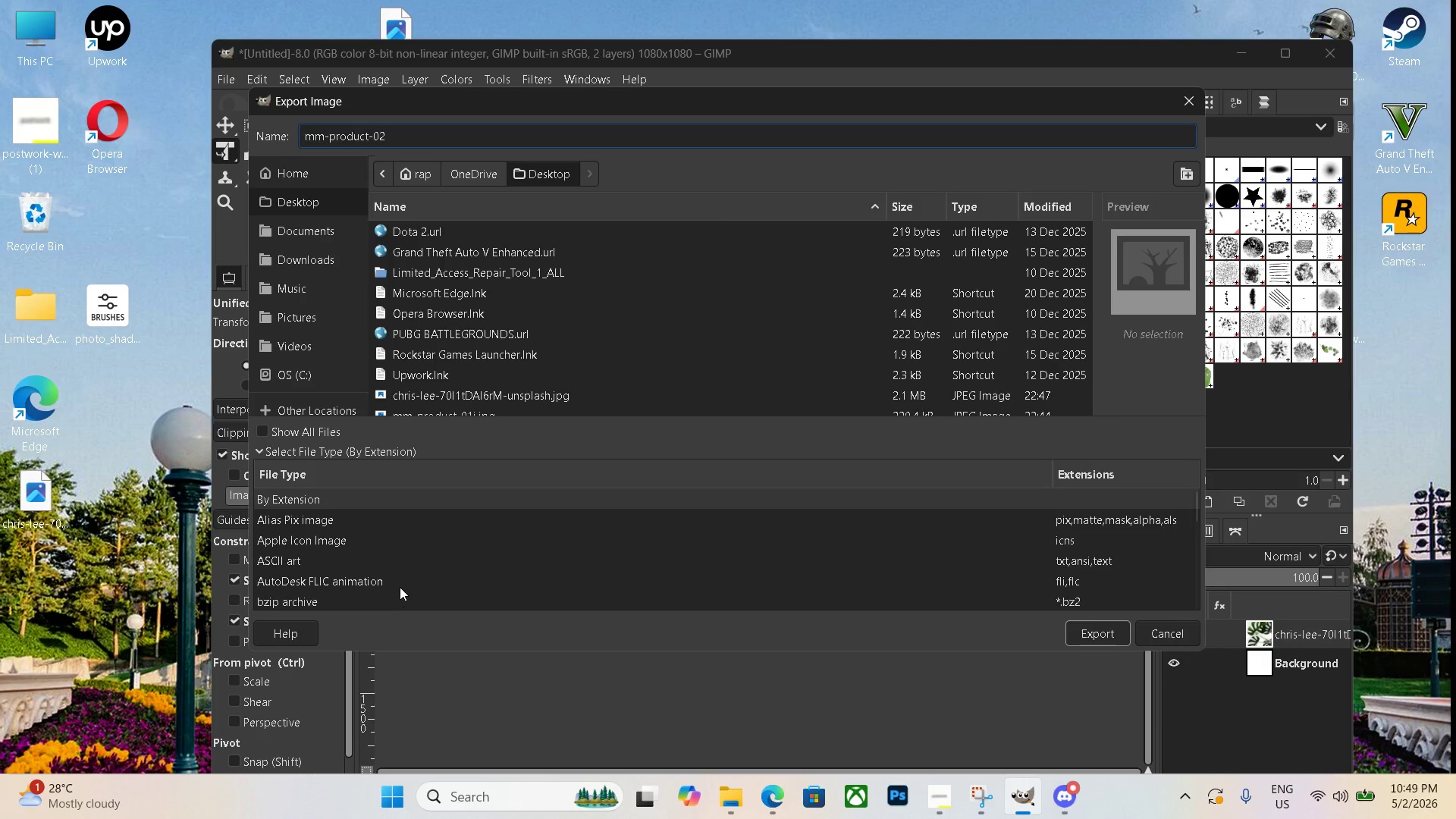 
scroll: coordinate [384, 579], scroll_direction: down, amount: 21.0
 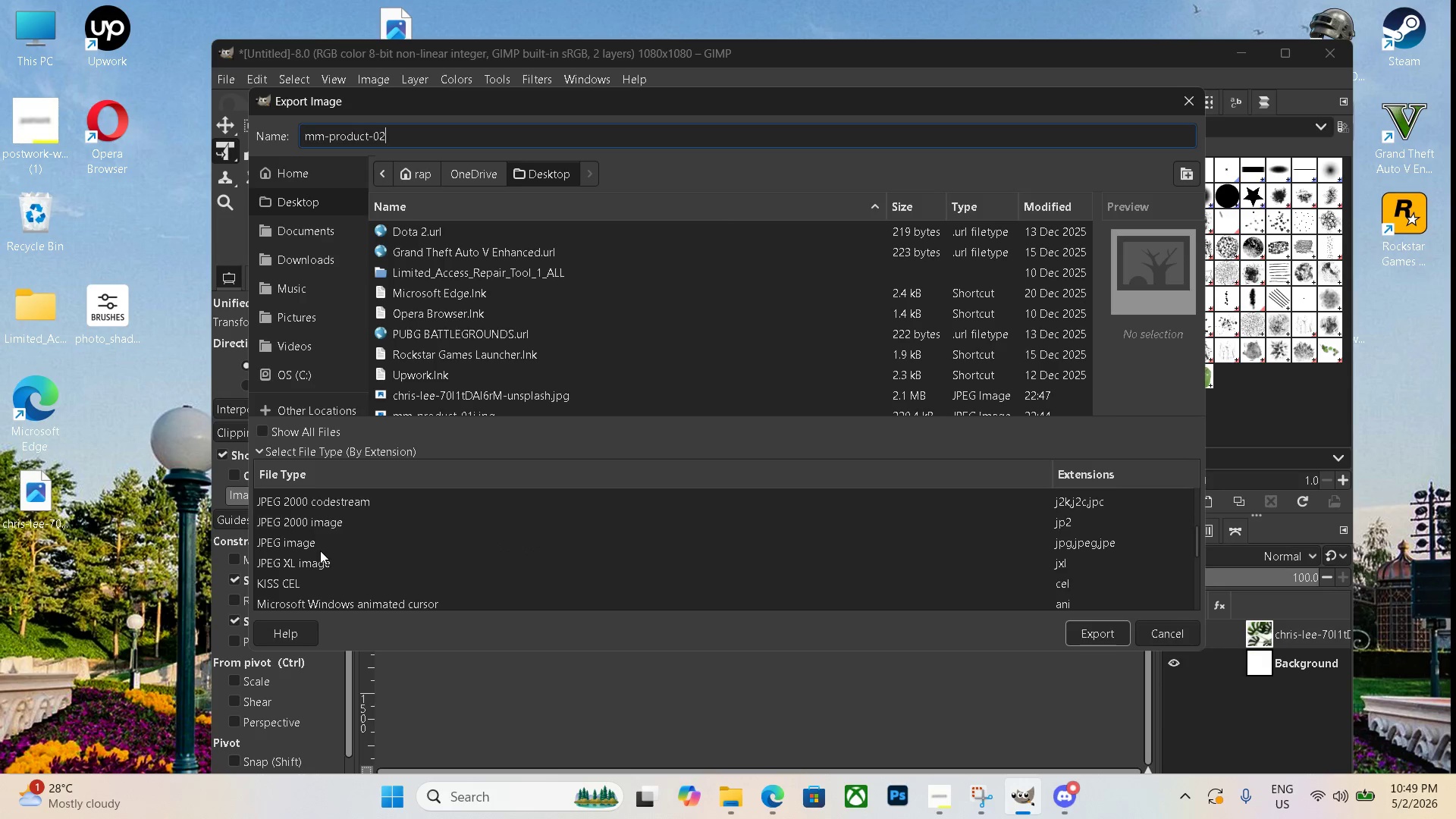 
left_click([318, 548])
 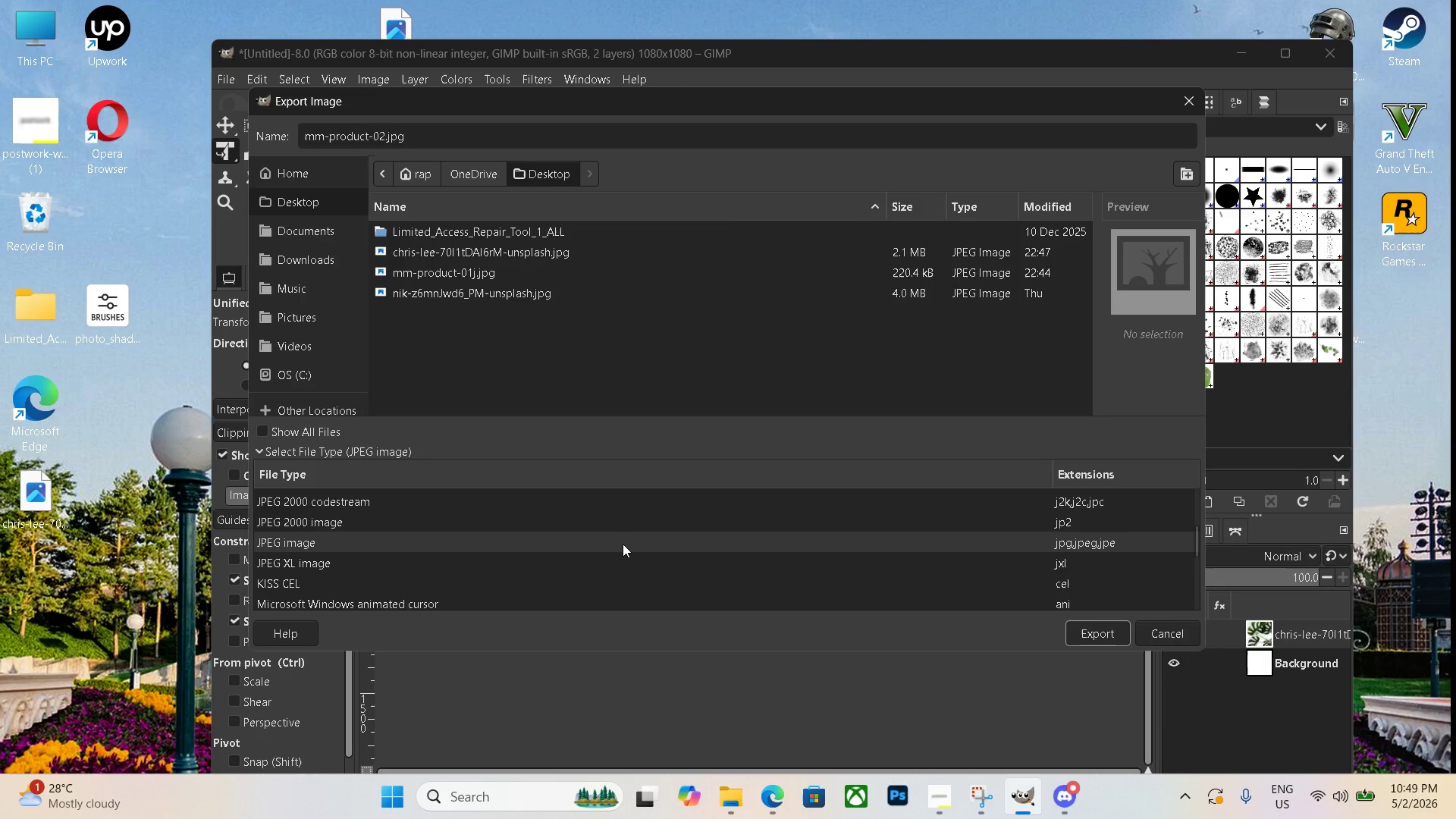 
key(Enter)
 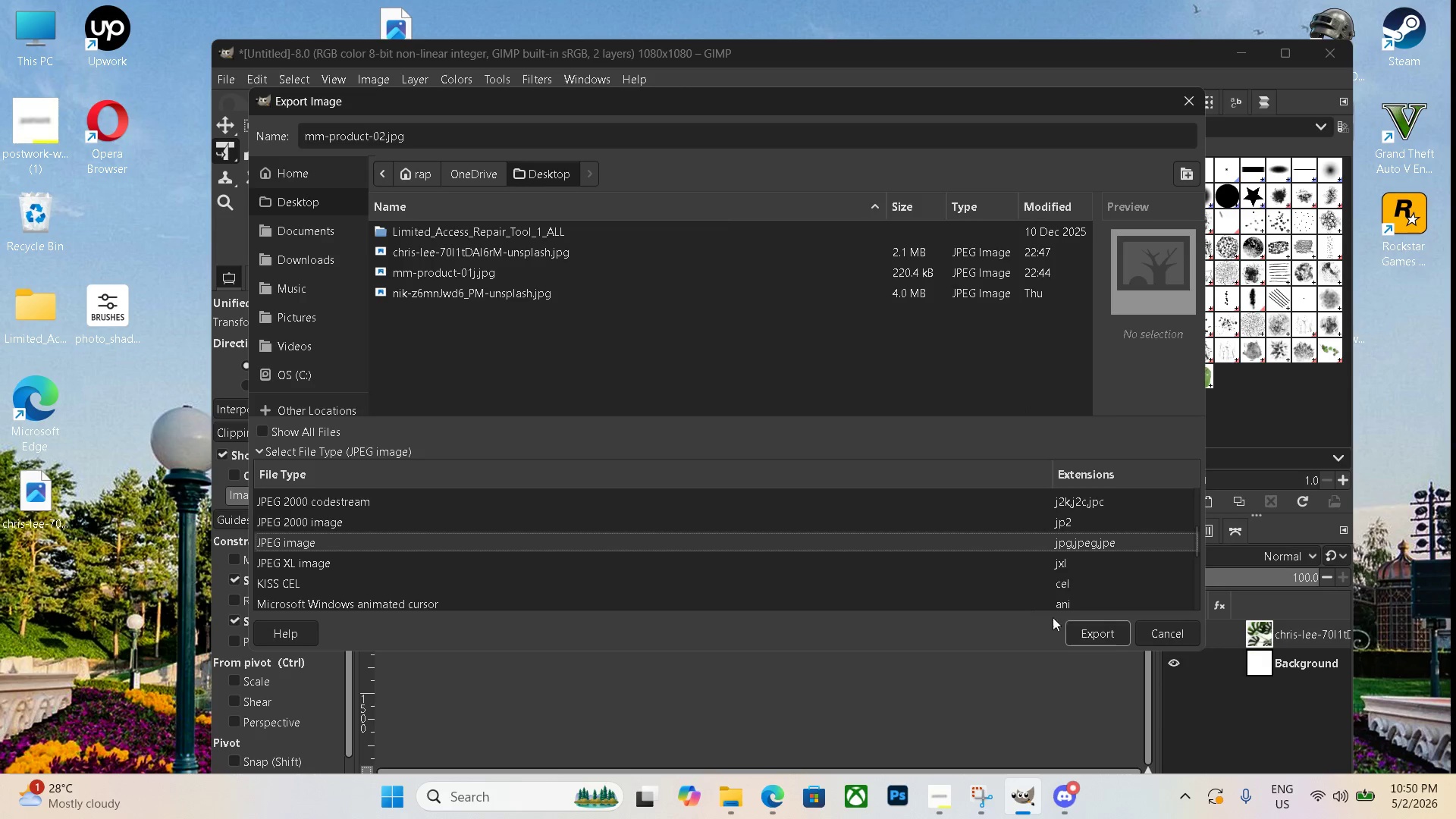 
left_click([1087, 633])
 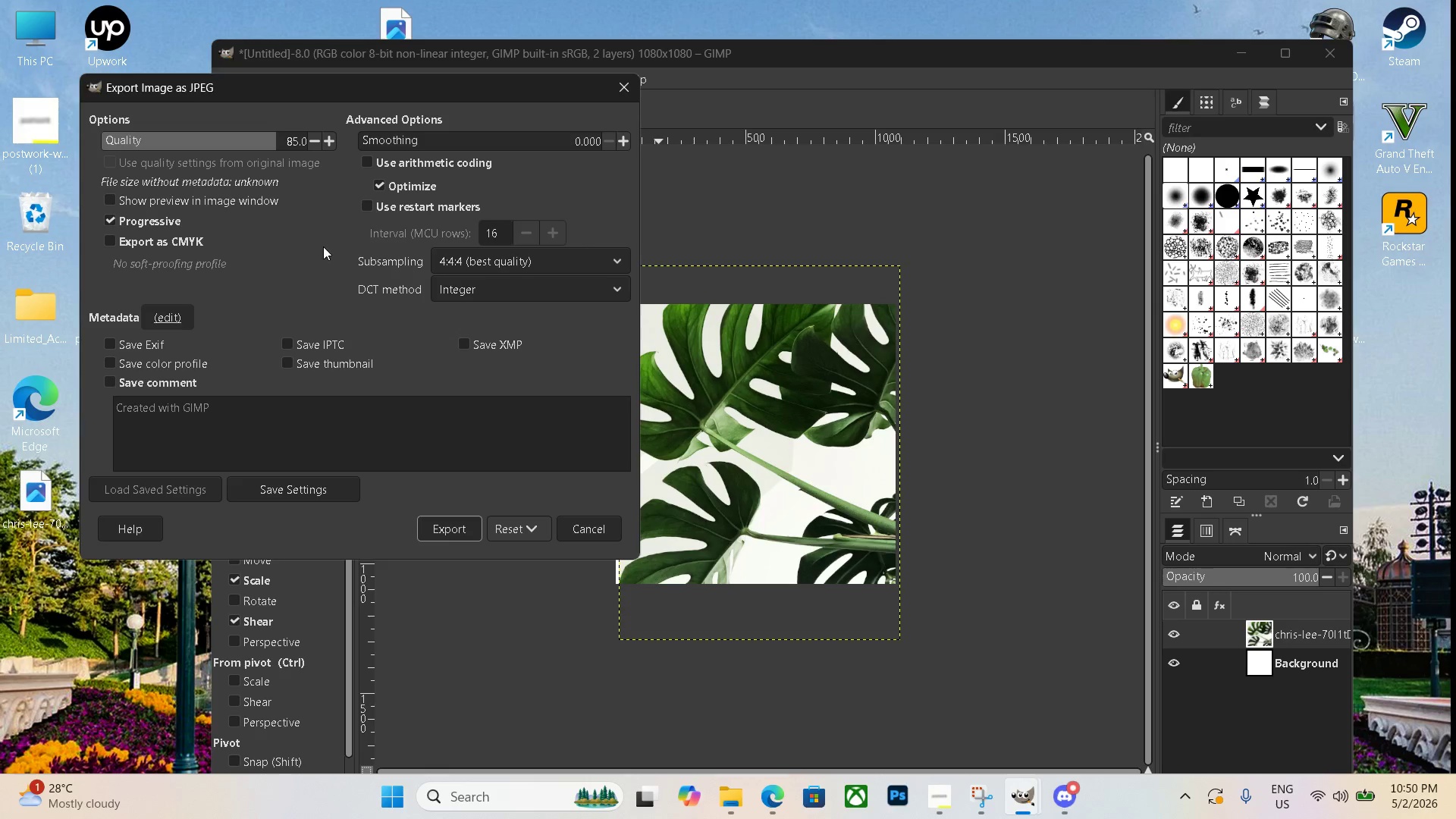 
wait(5.34)
 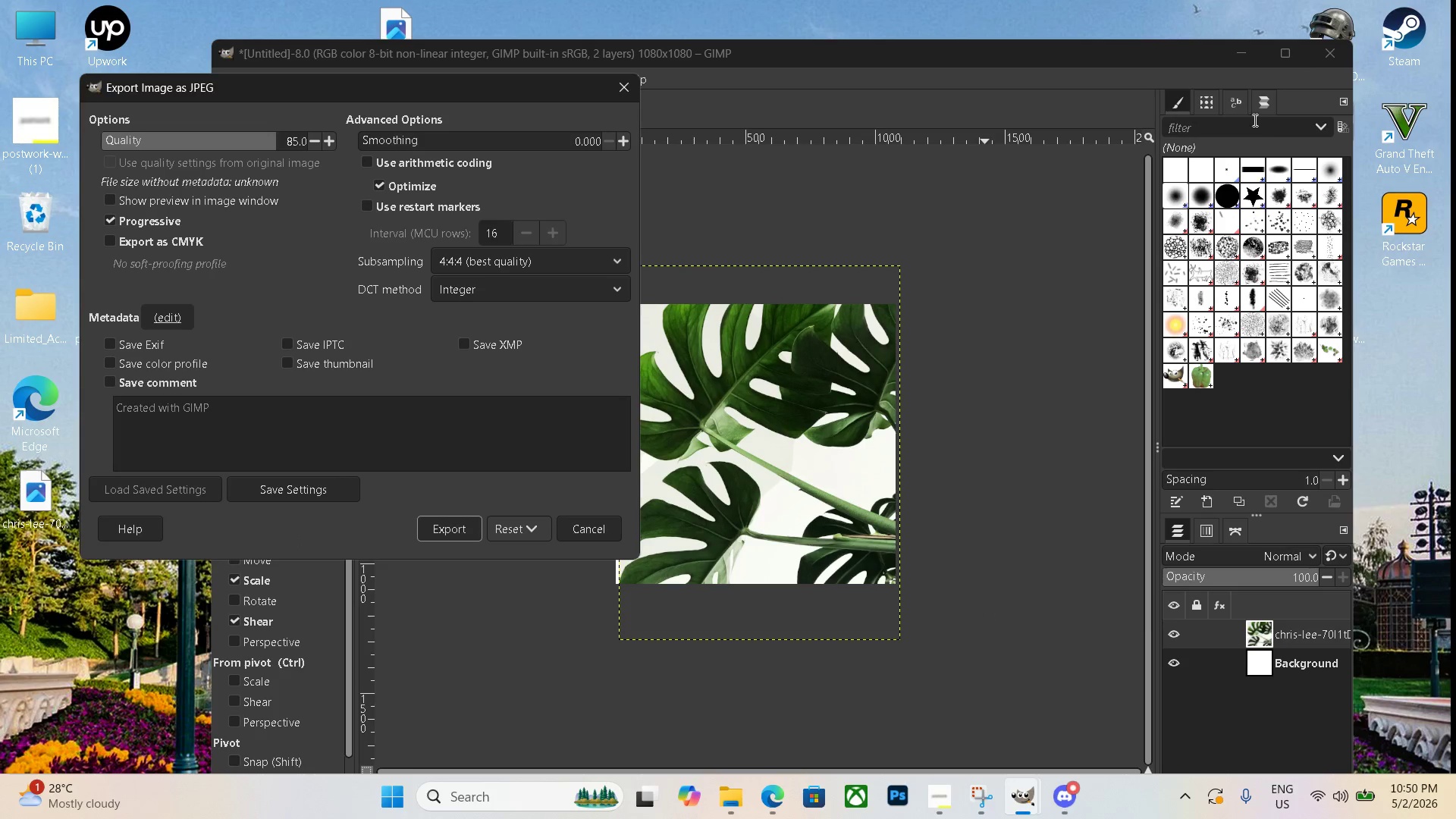 
left_click([465, 539])
 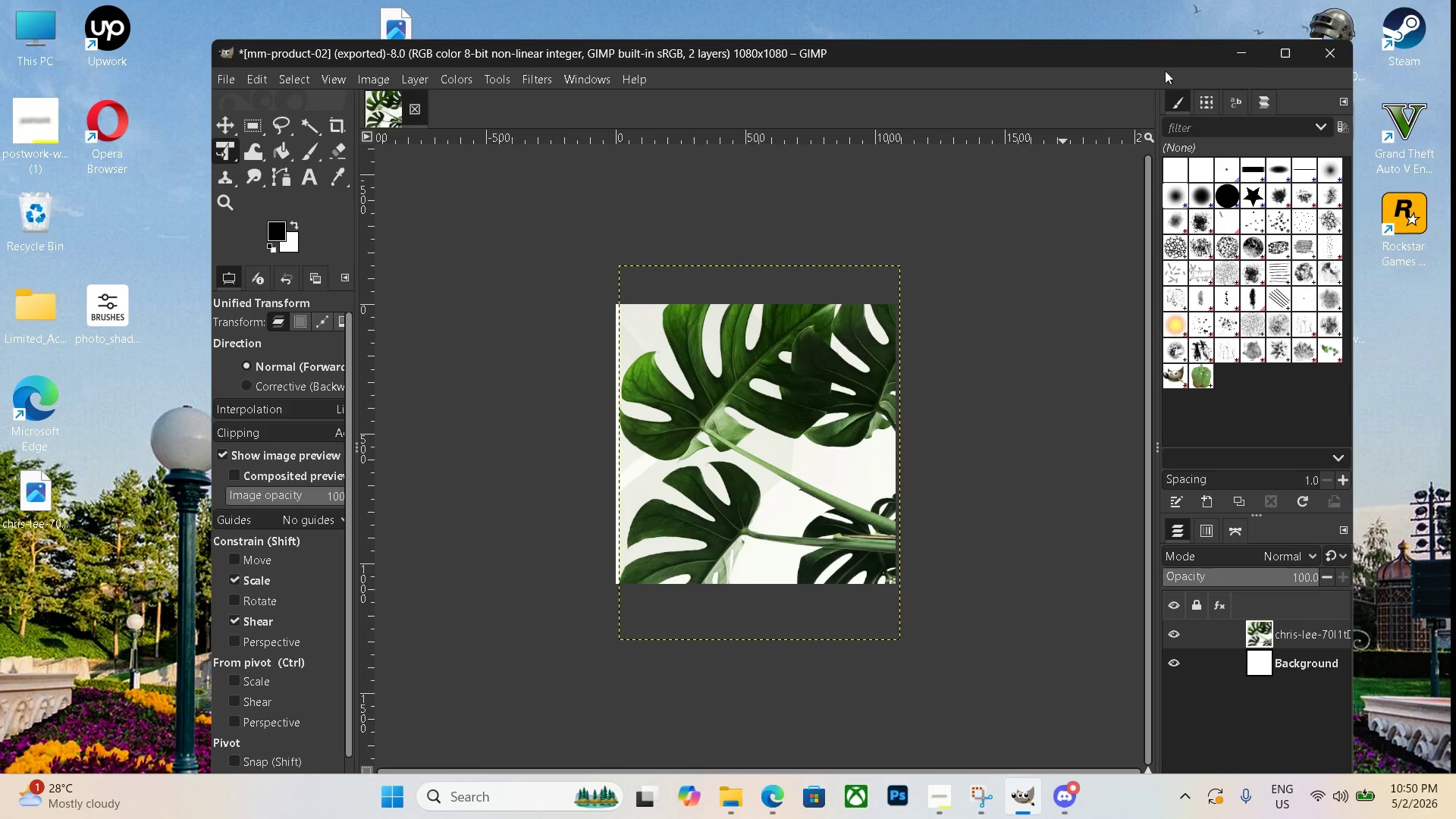 
left_click([1246, 46])
 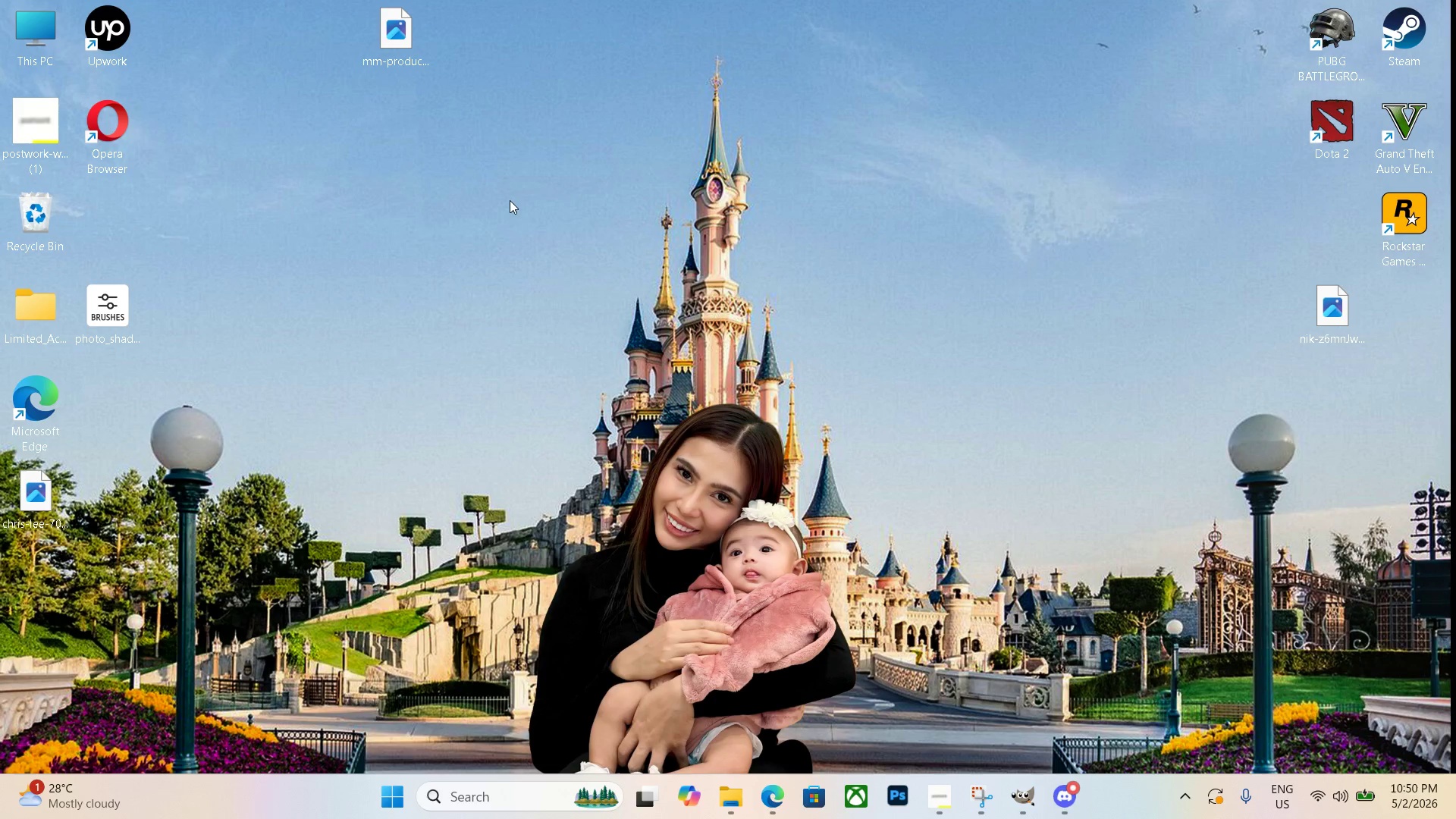 
key(F5)
 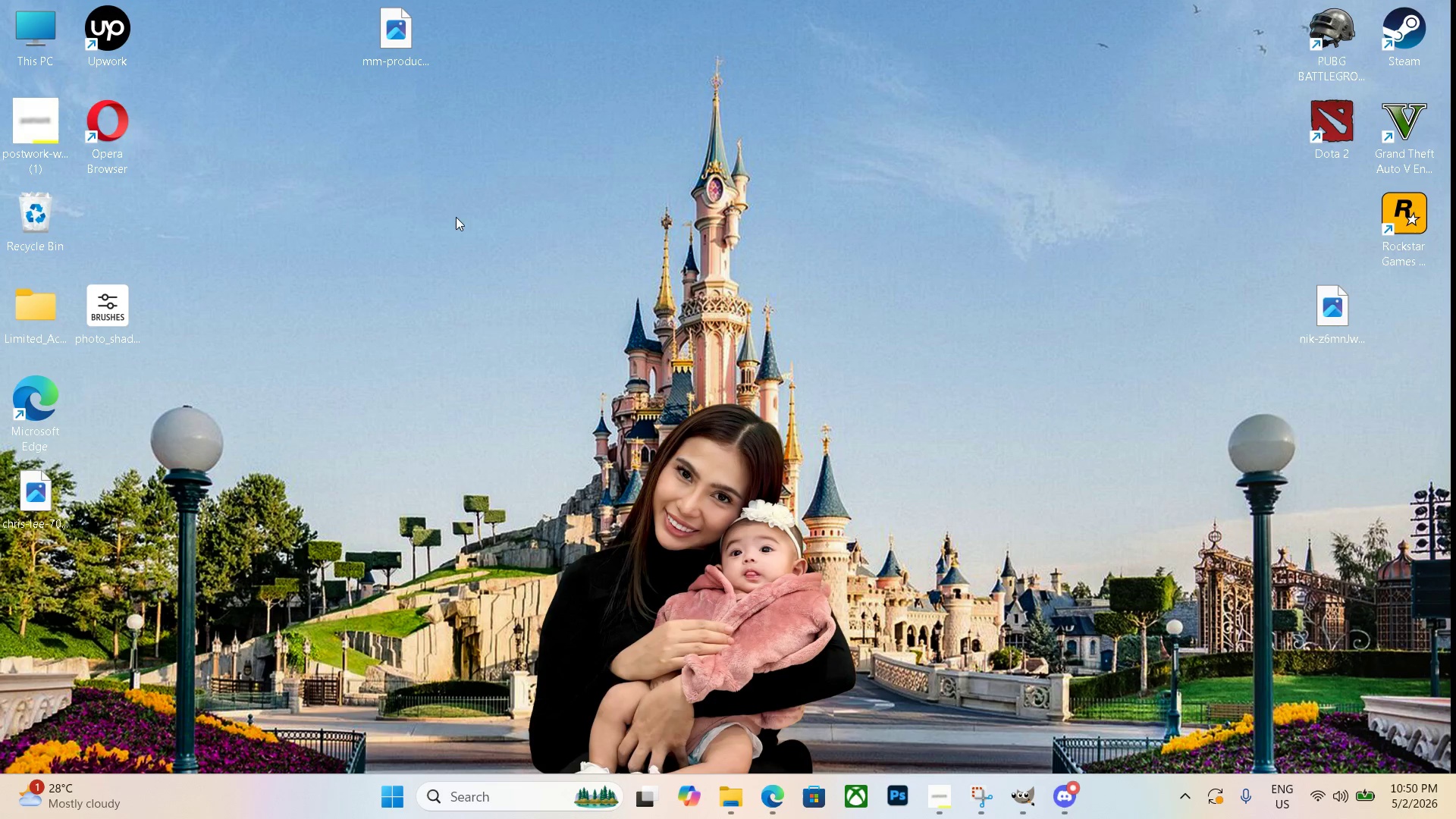 
right_click([453, 218])
 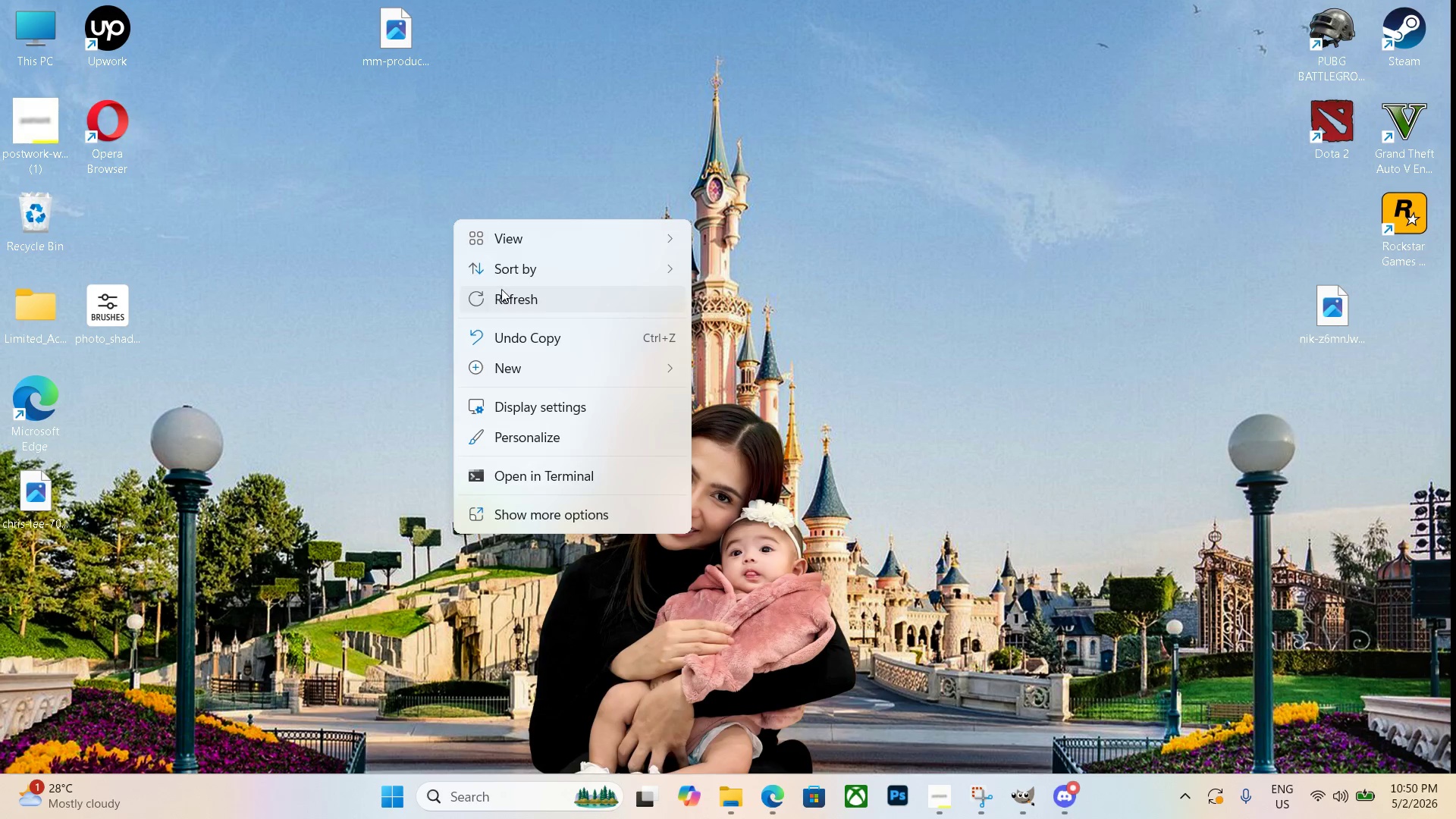 
left_click([520, 293])
 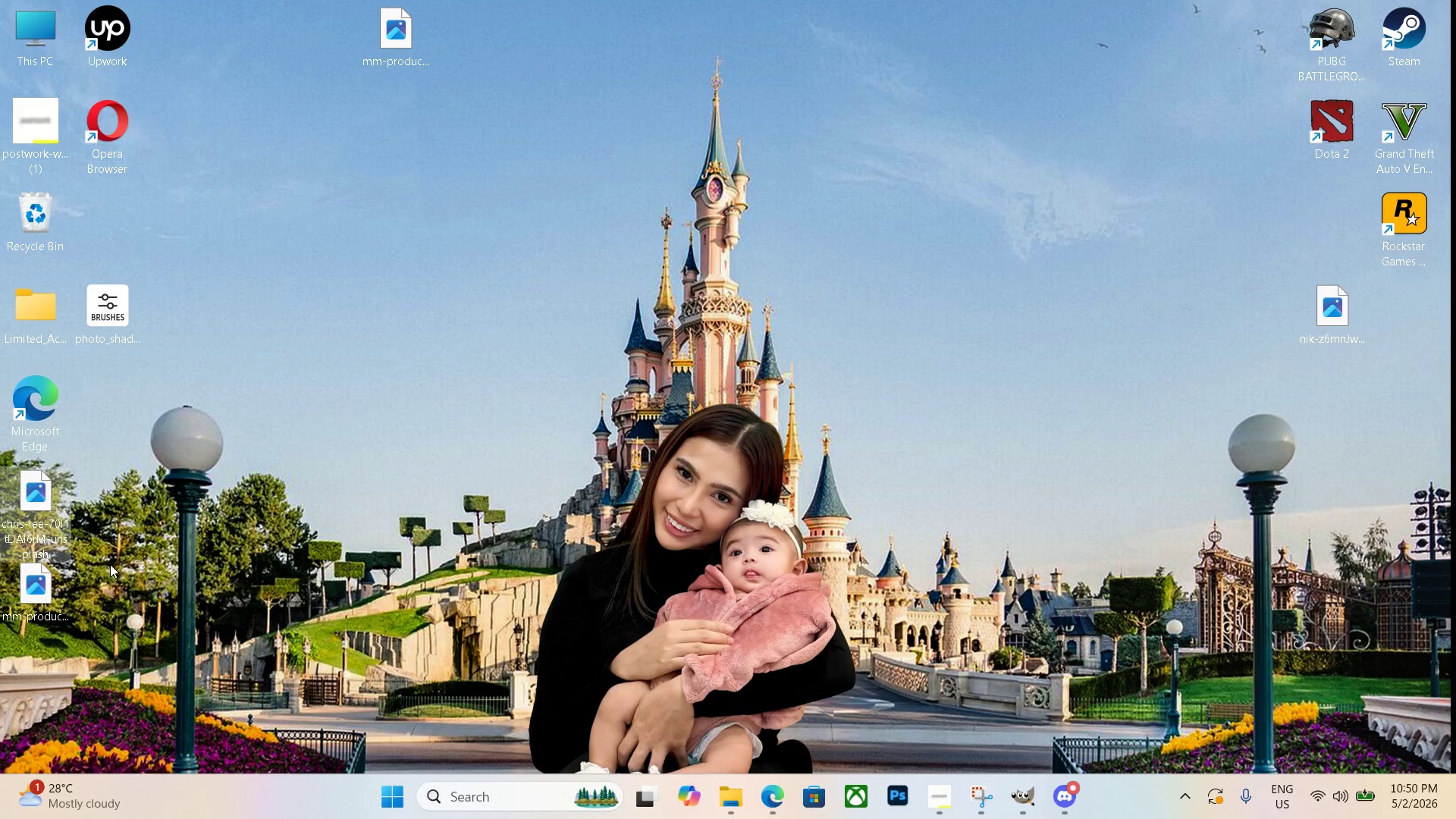 
double_click([42, 584])
 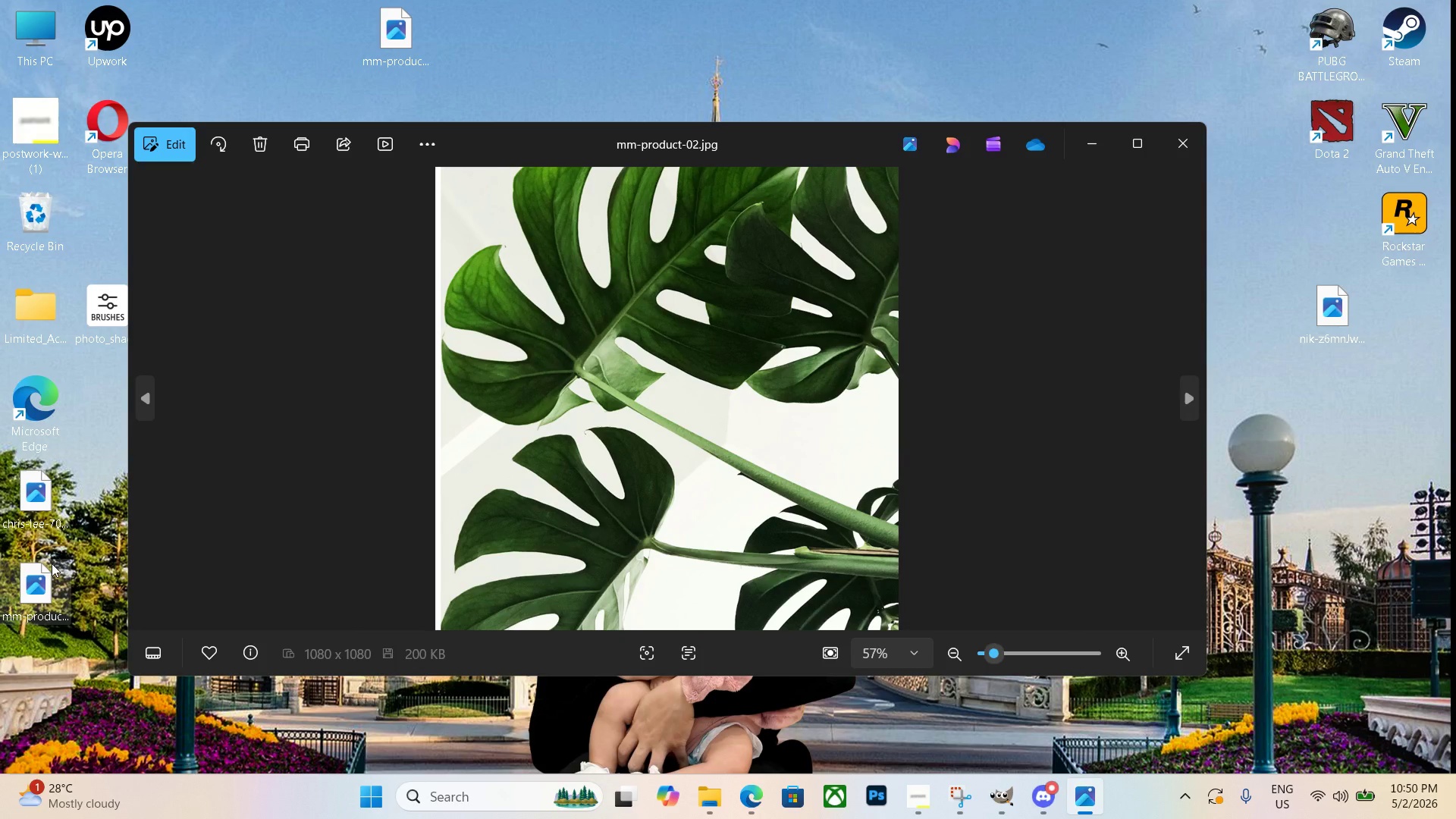 
key(Escape)
 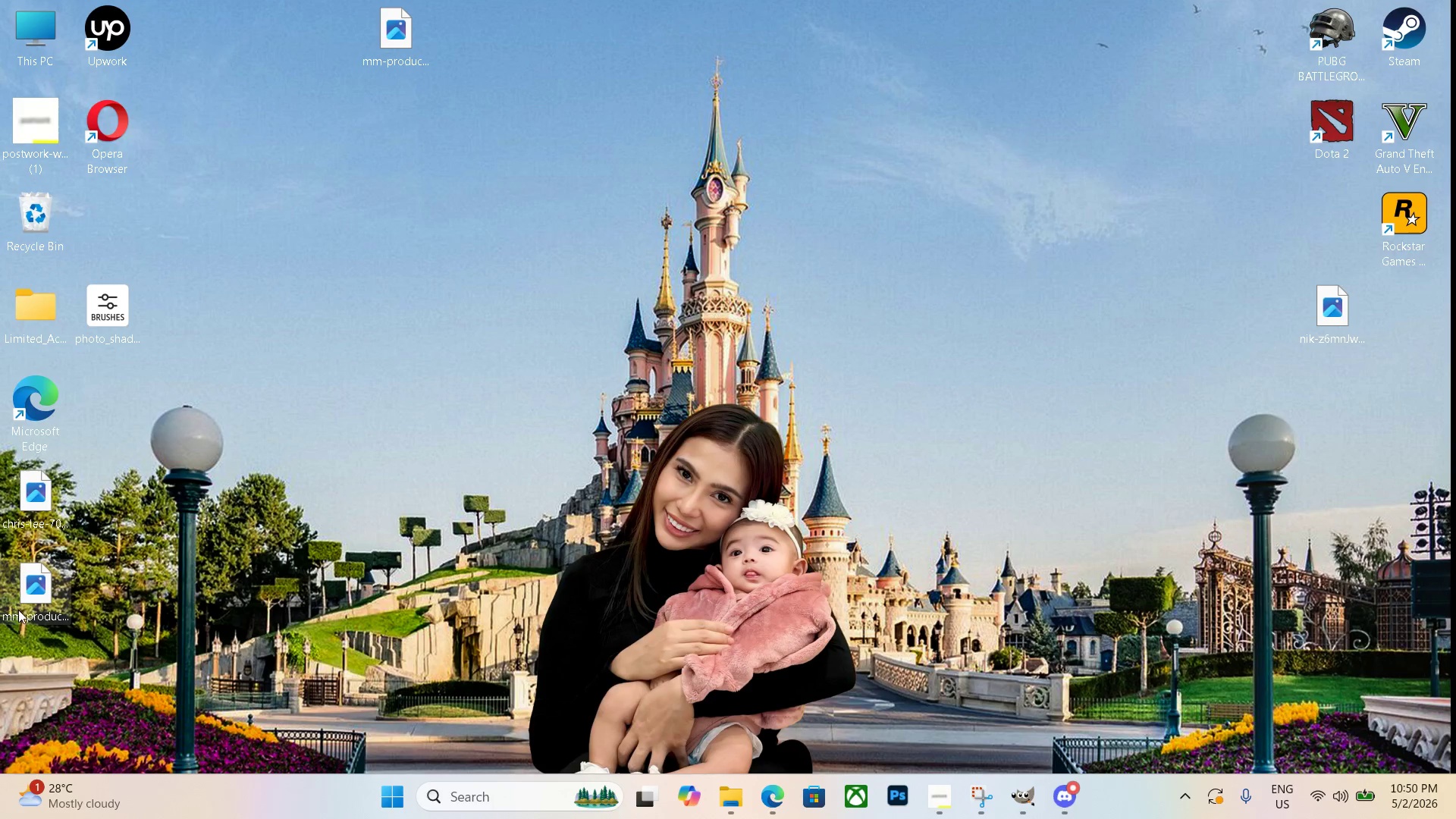 
left_click_drag(start_coordinate=[26, 604], to_coordinate=[457, 63])
 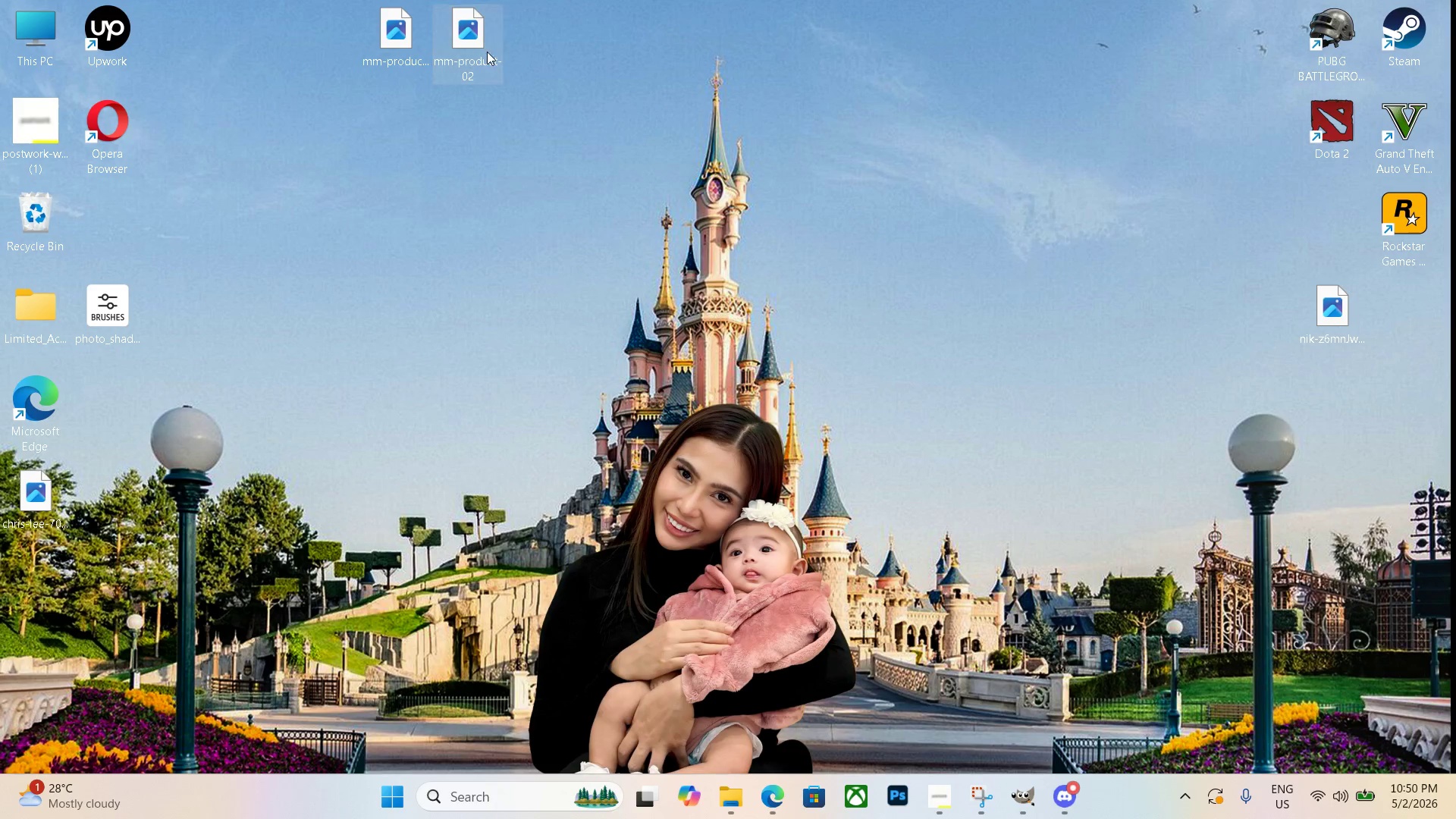 
left_click([482, 31])
 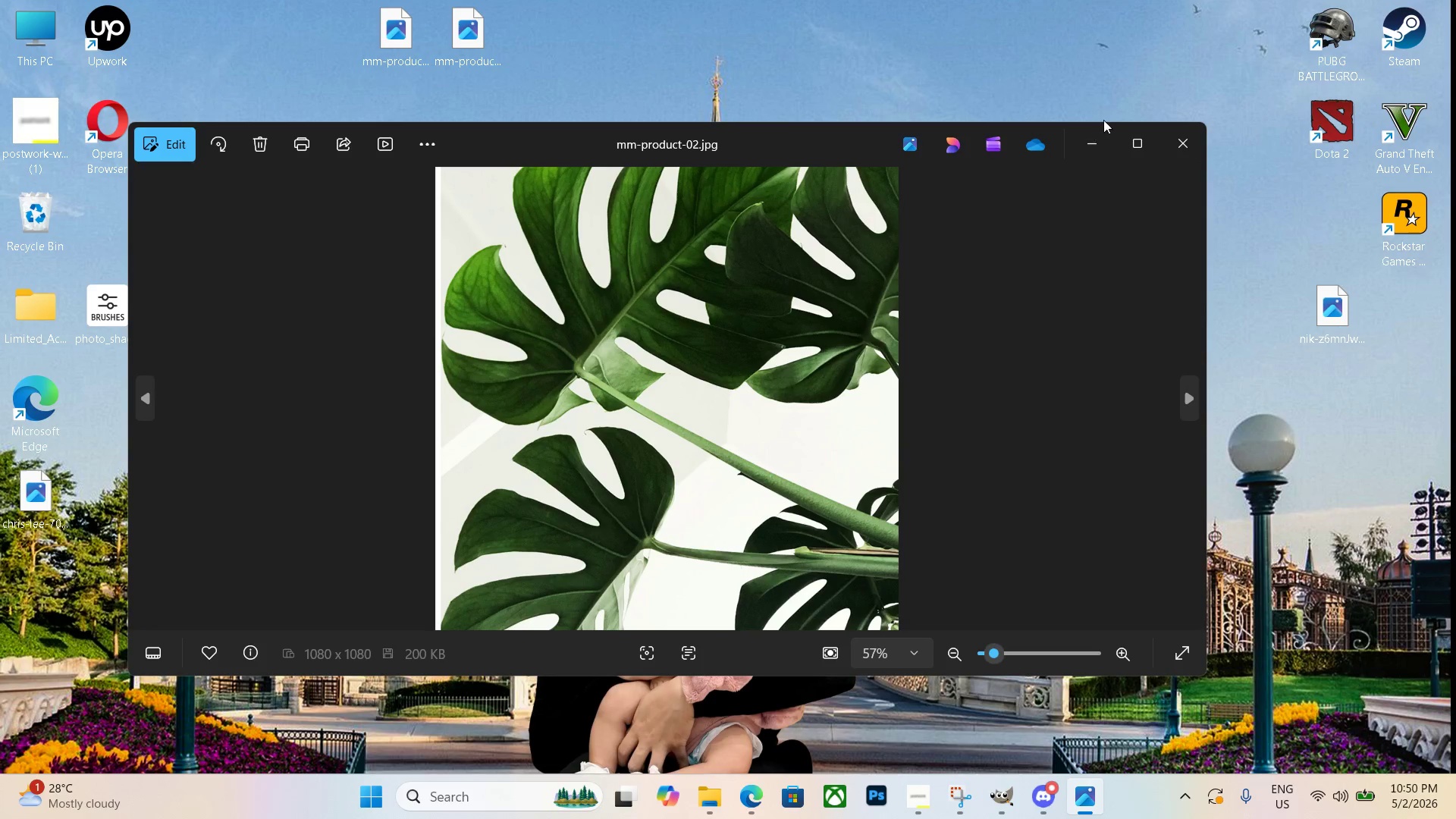 
left_click([1189, 140])
 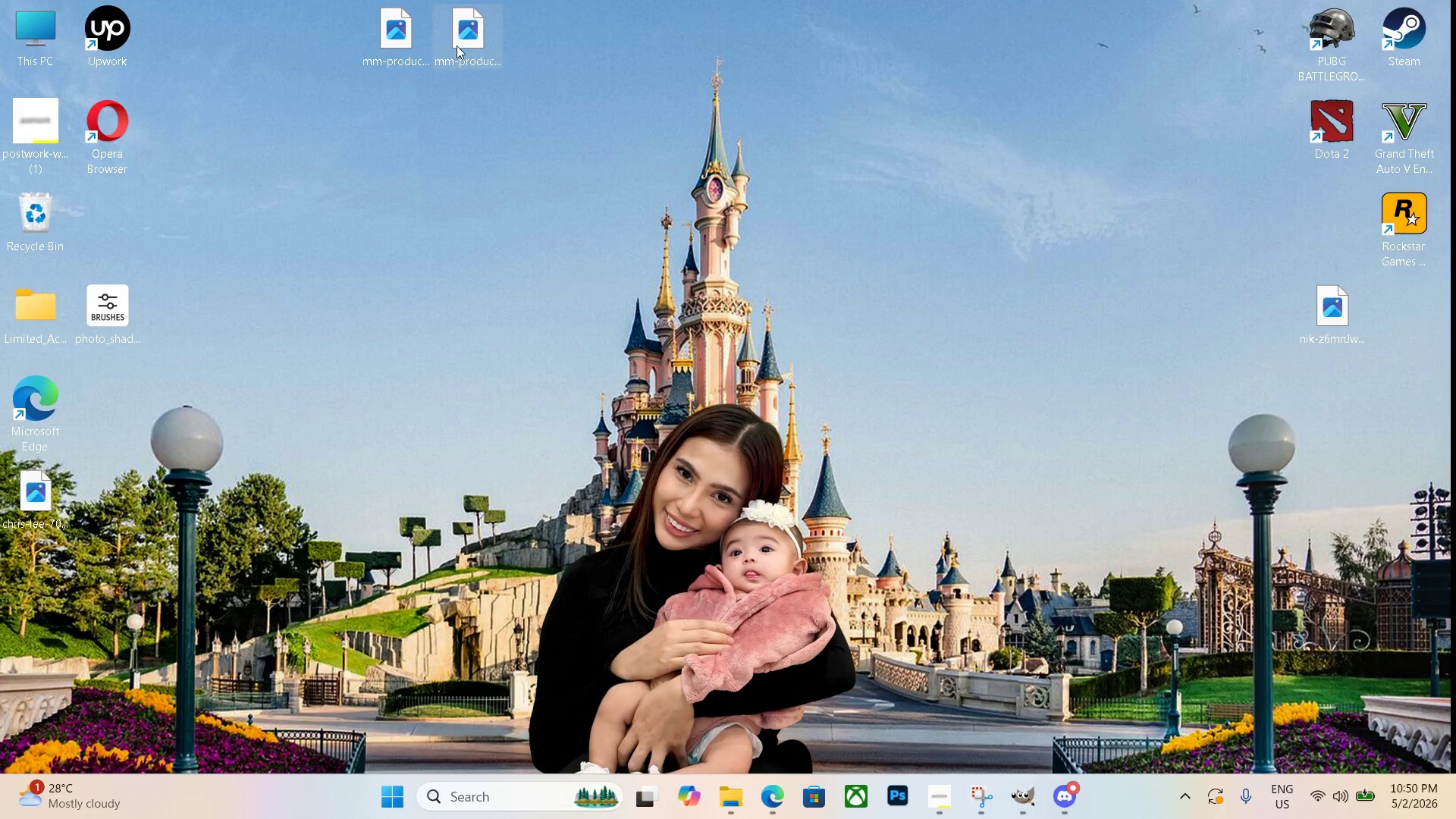 
left_click([466, 40])
 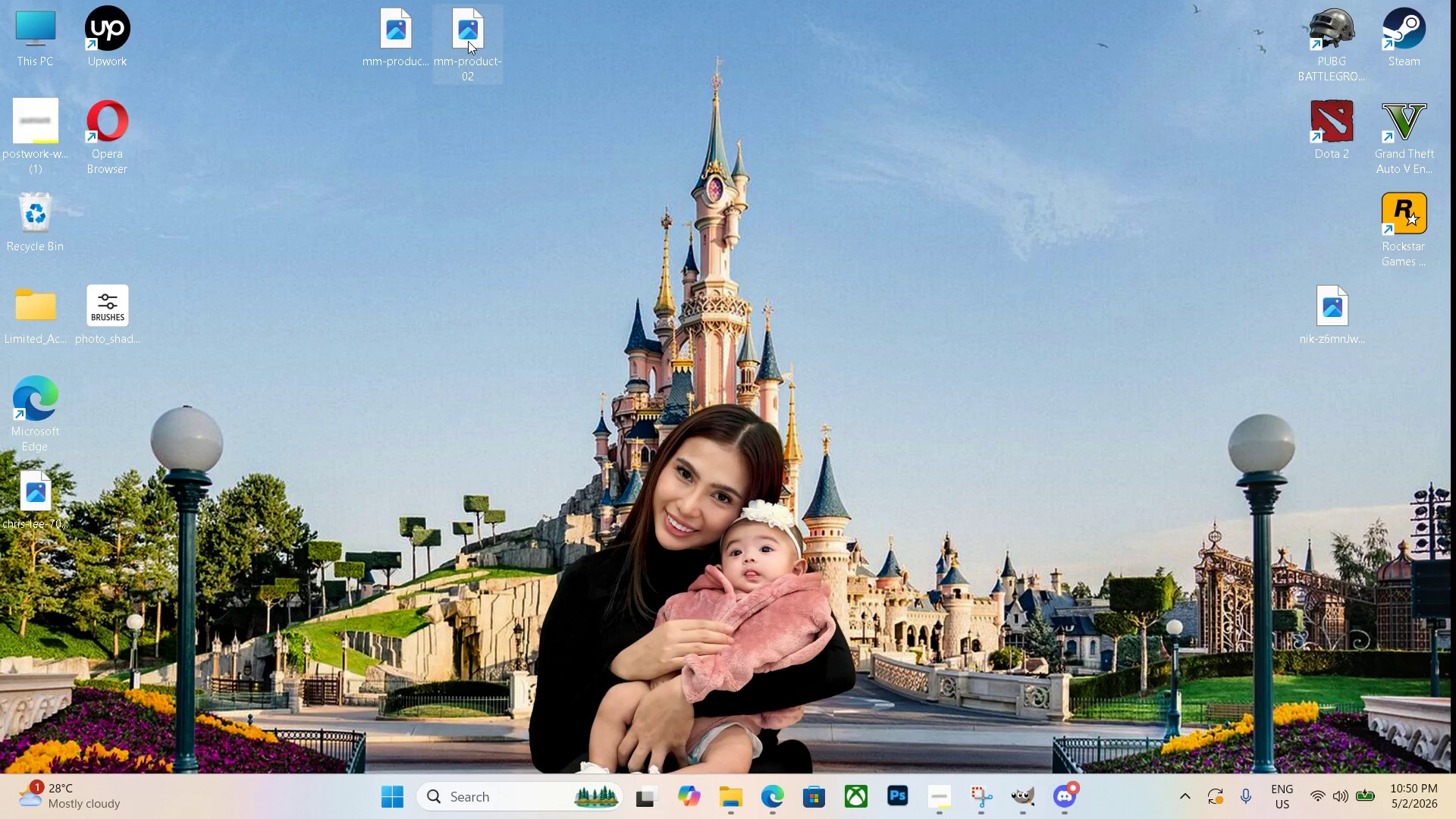 
wait(5.58)
 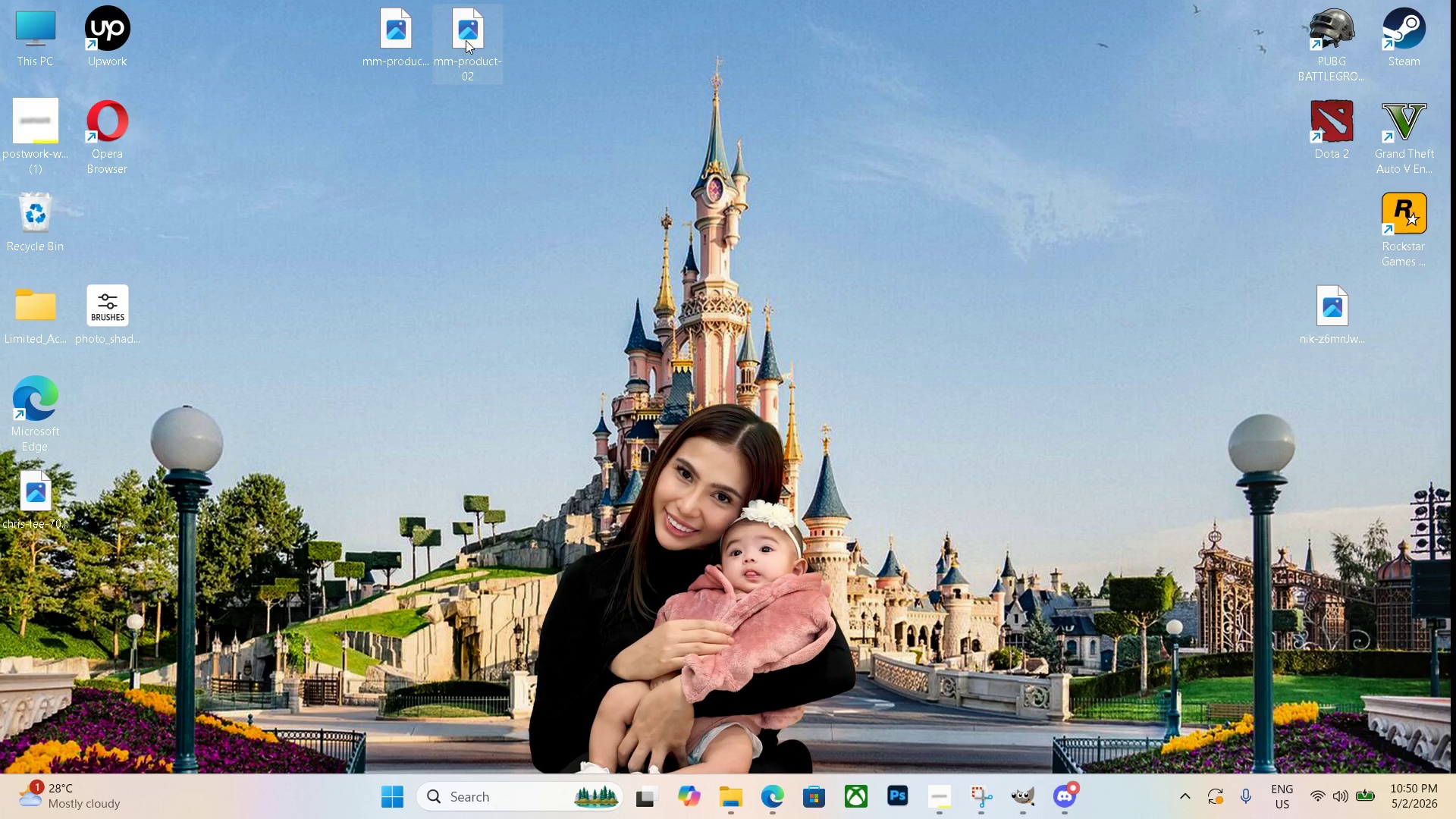 
key(Delete)